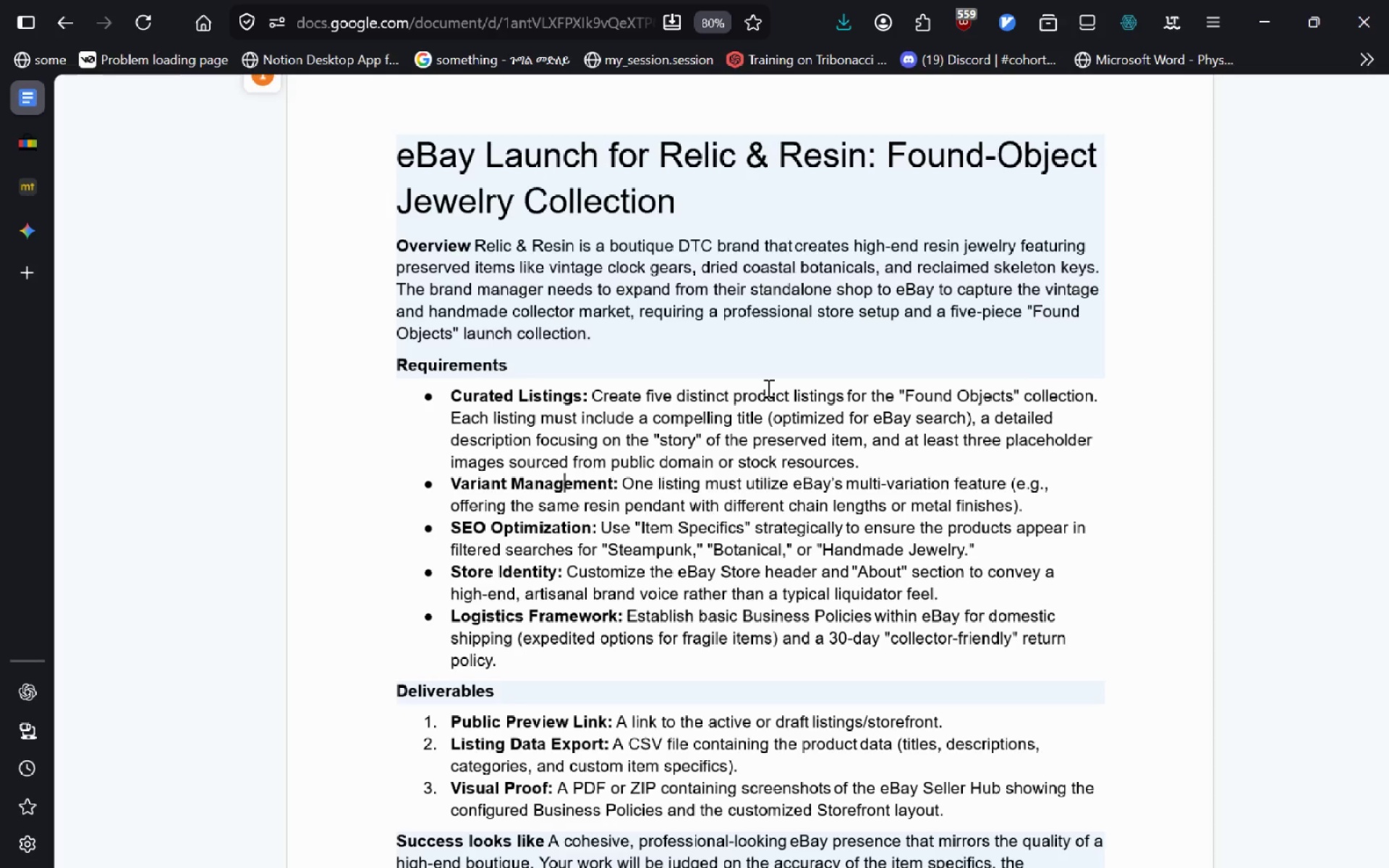 
left_click([946, 571])
 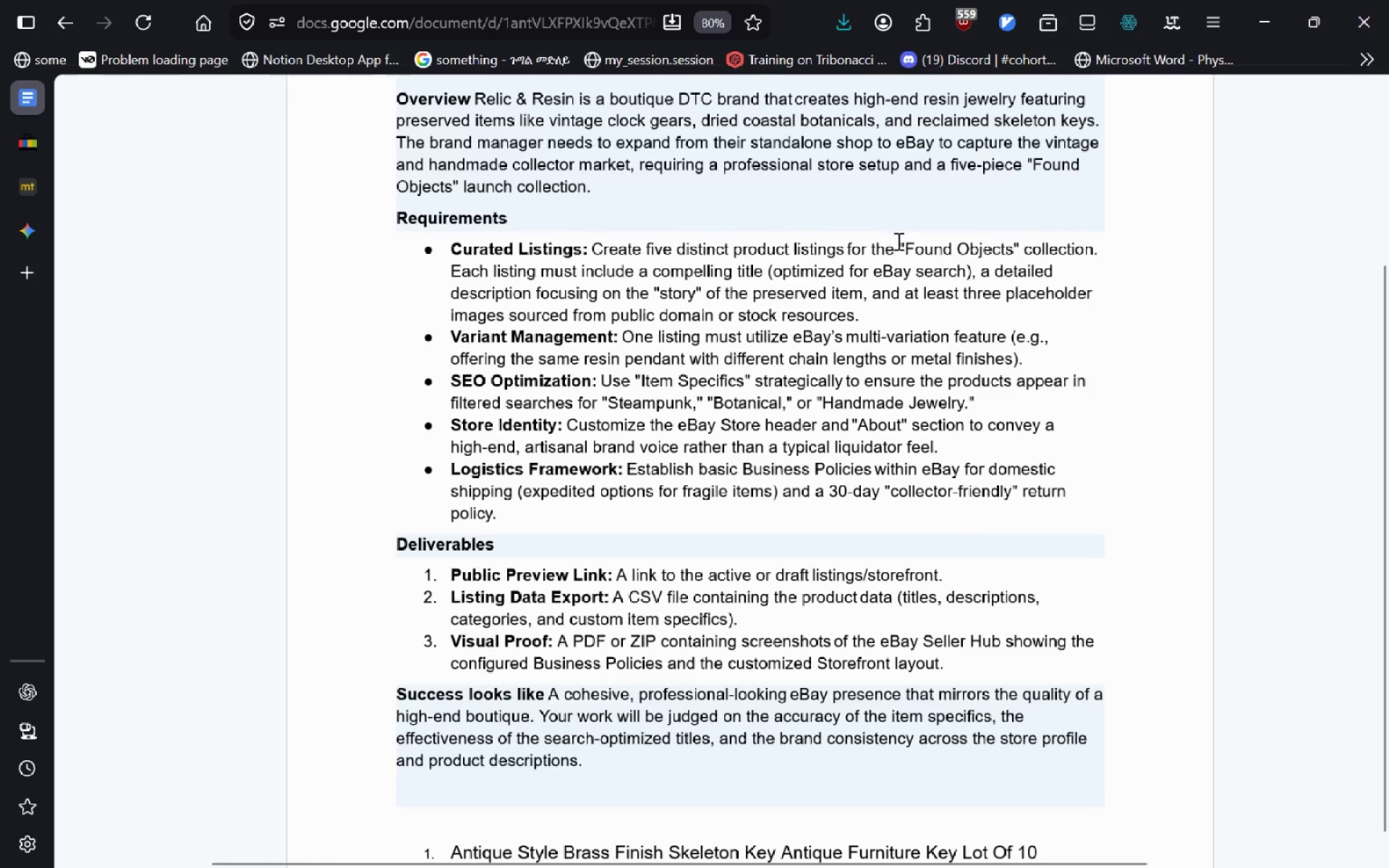 
left_click_drag(start_coordinate=[906, 247], to_coordinate=[1016, 252])
 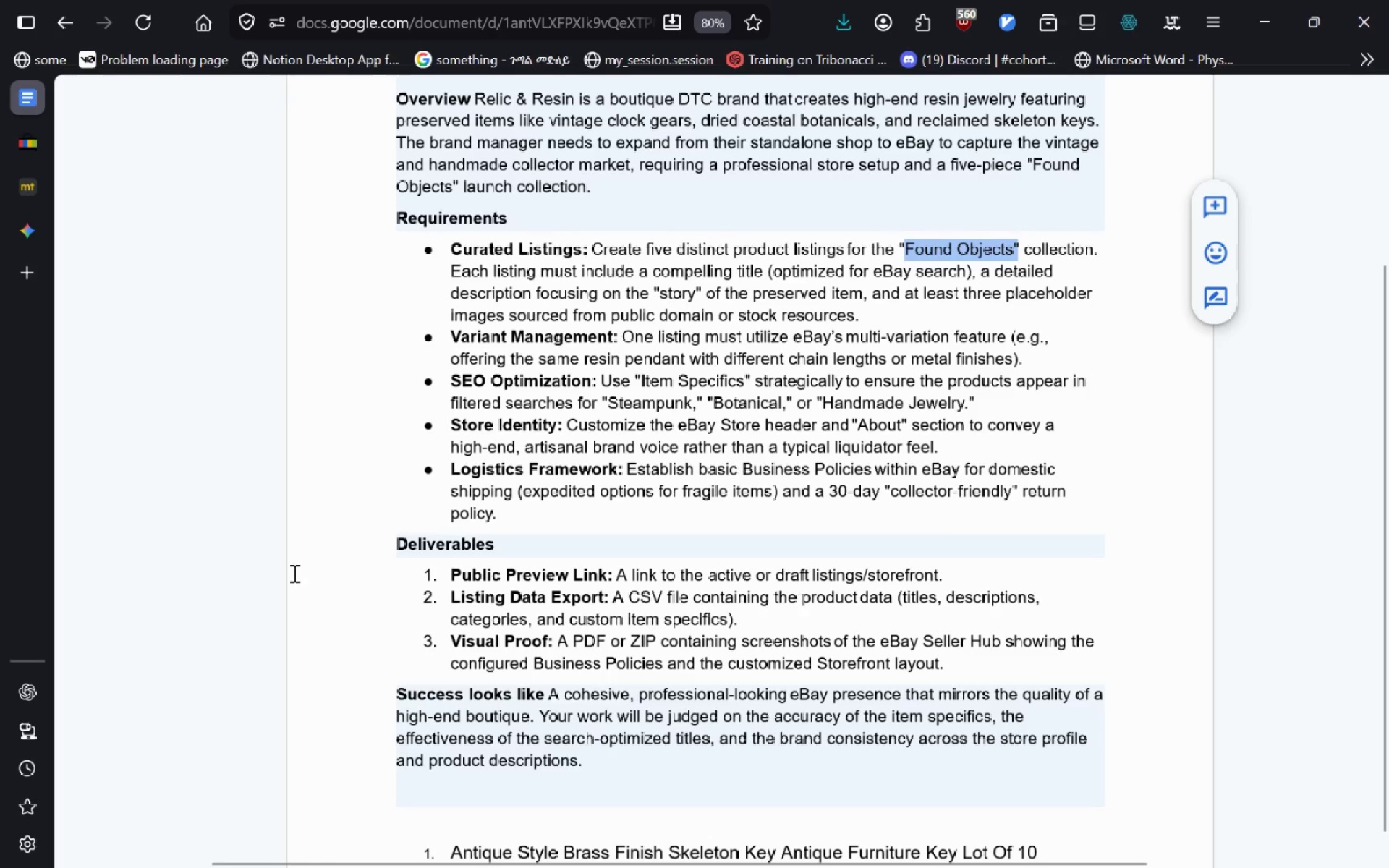 
left_click([27, 153])
 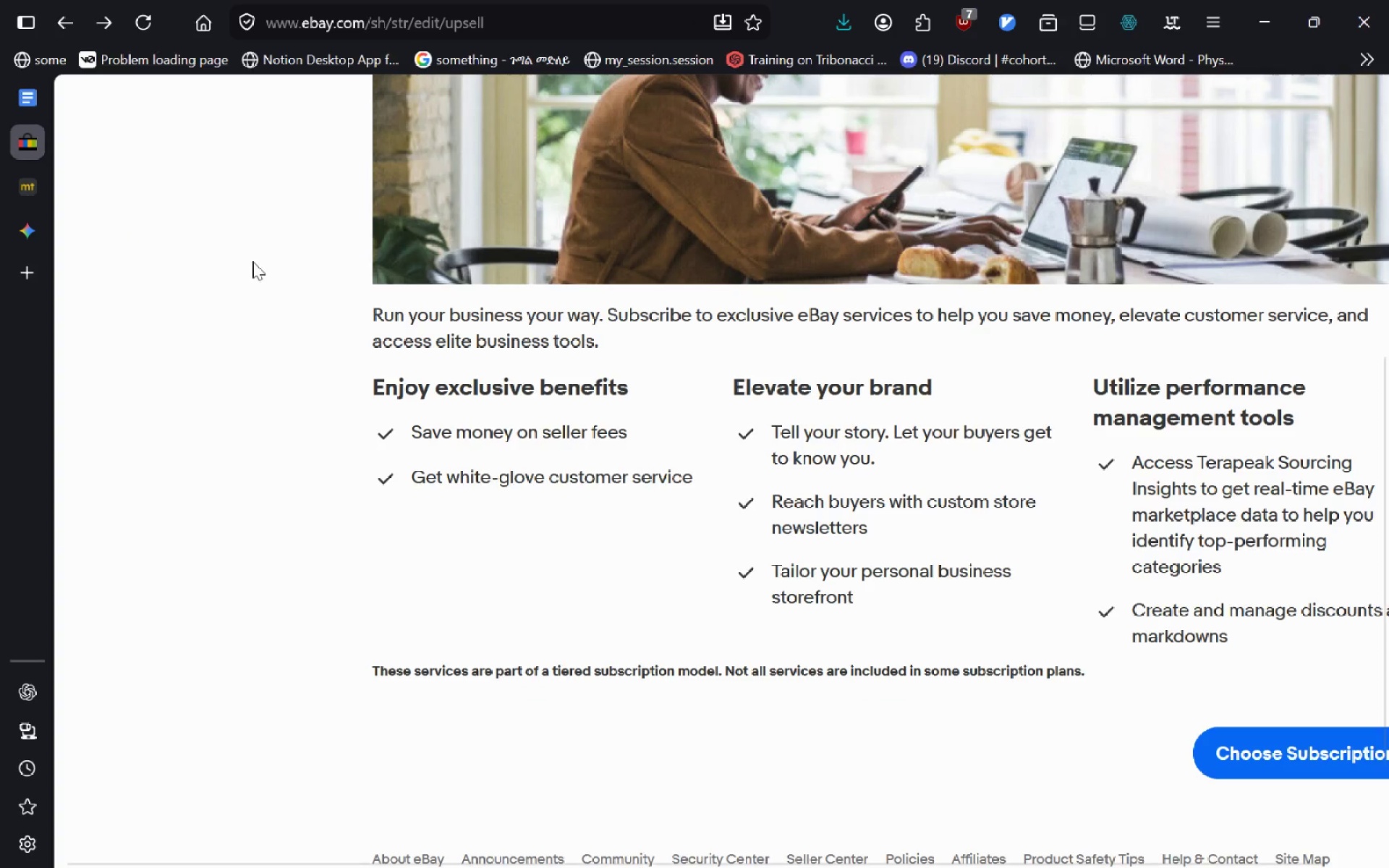 
mouse_move([517, 377])
 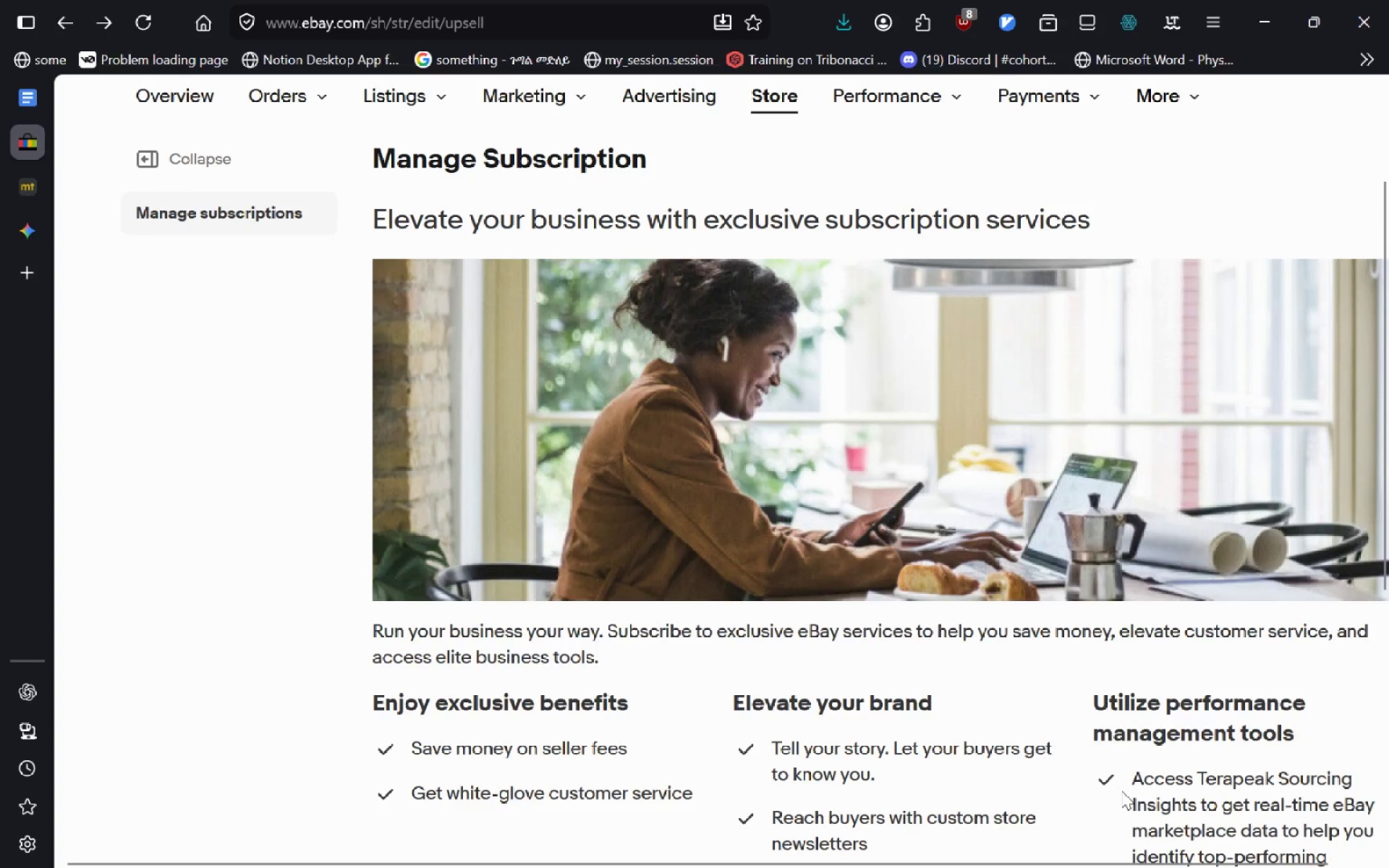 
left_click([1292, 632])
 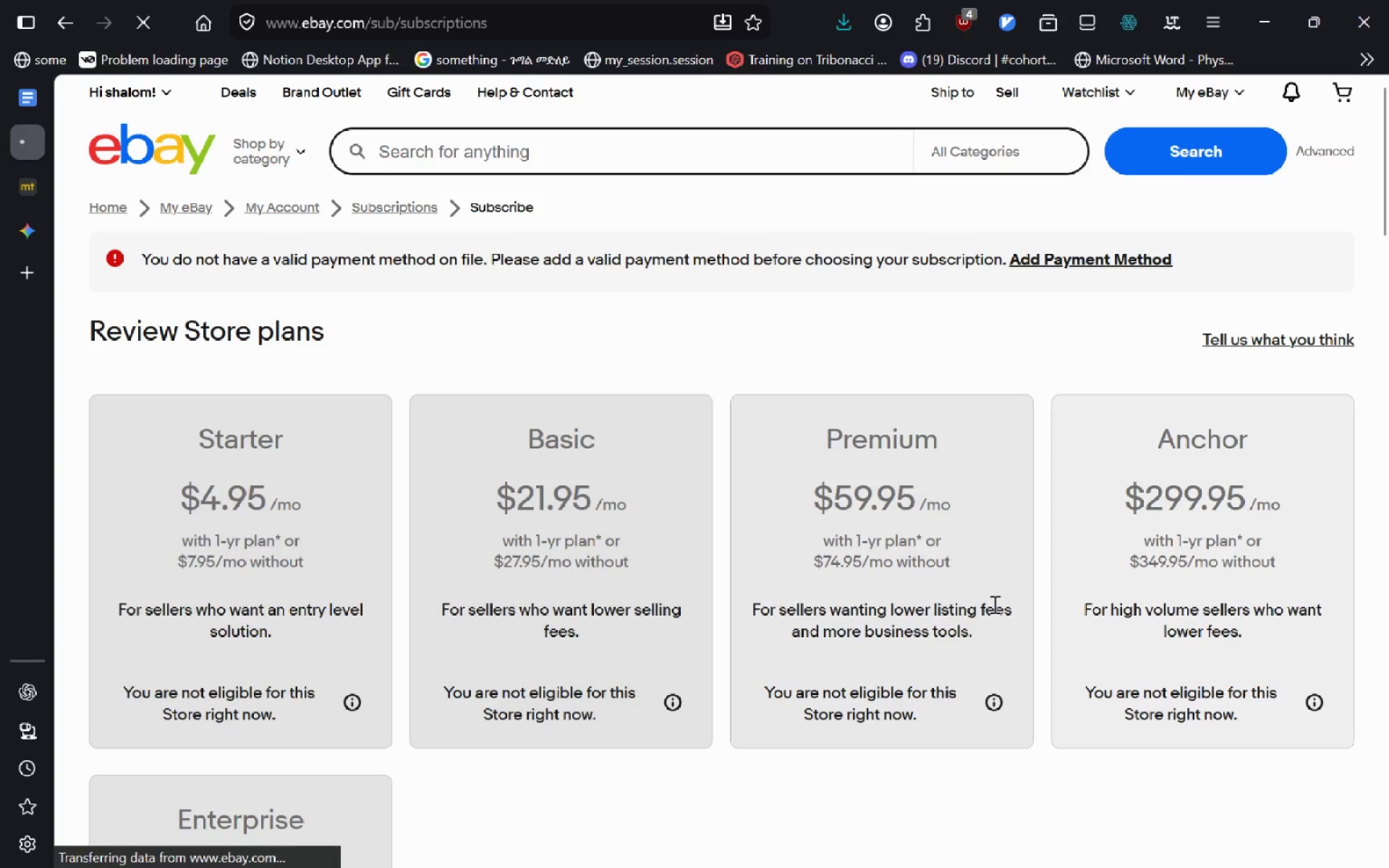 
wait(5.23)
 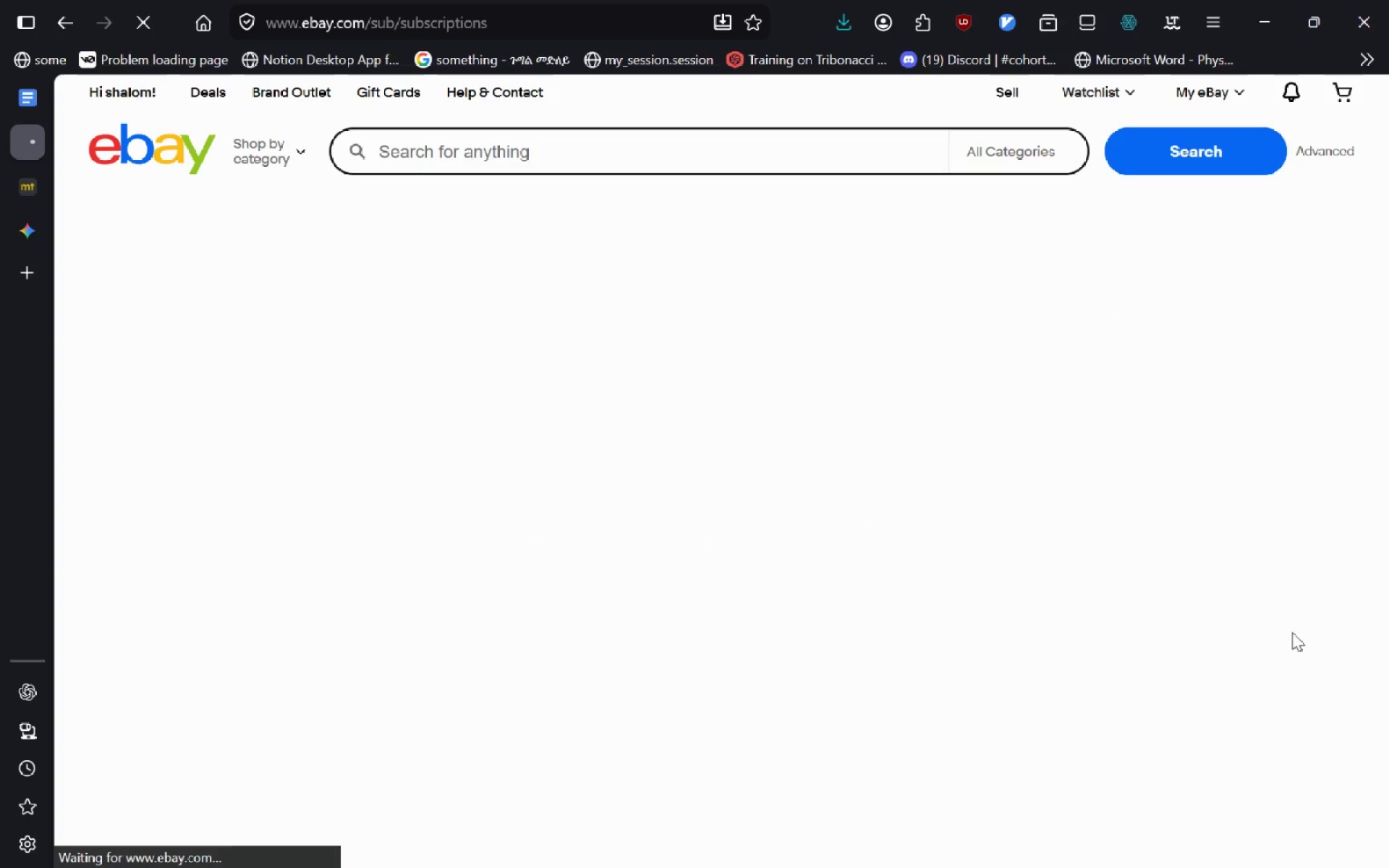 
left_click([1013, 857])